 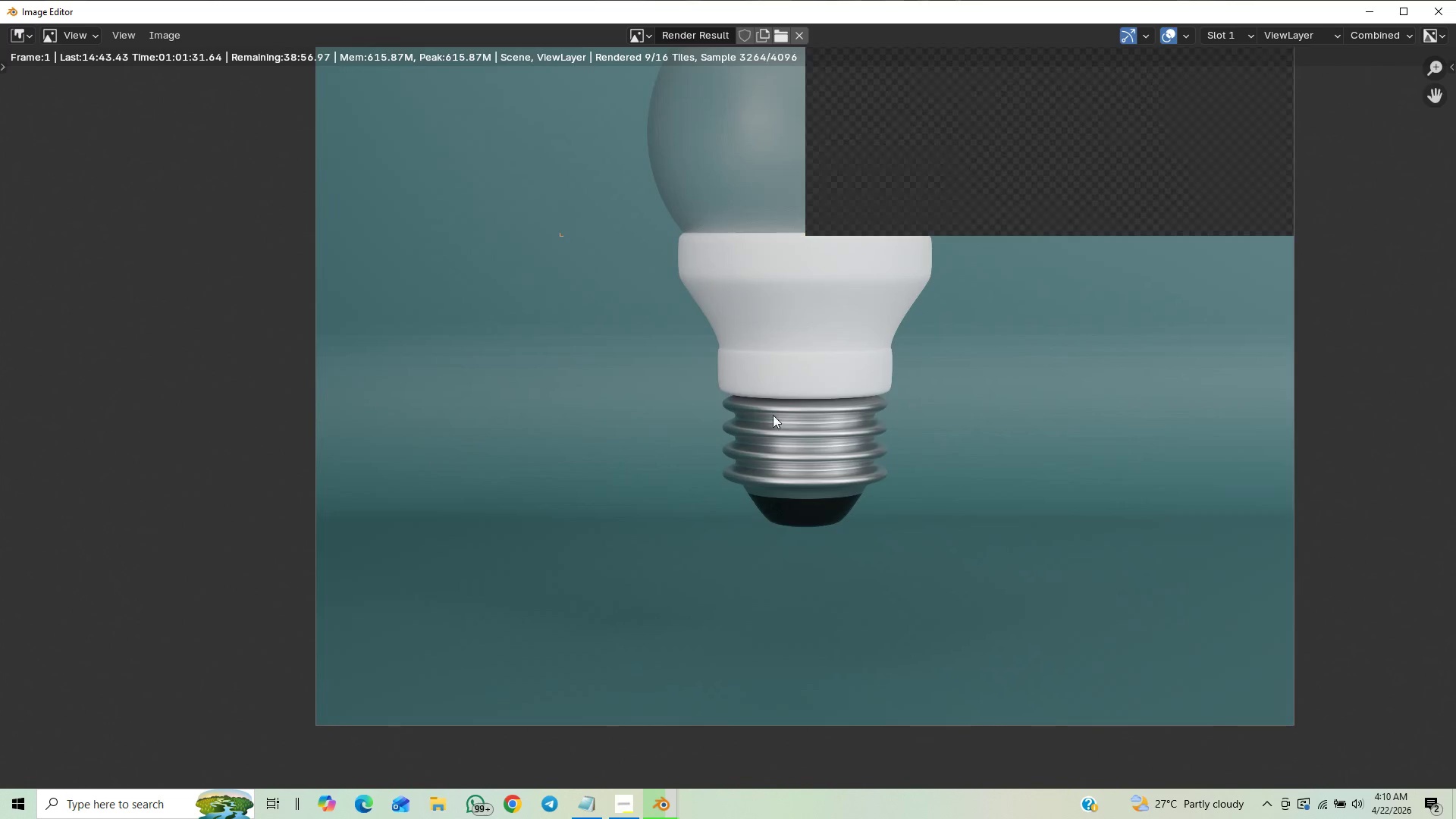 
scroll: coordinate [715, 574], scroll_direction: up, amount: 10.0
 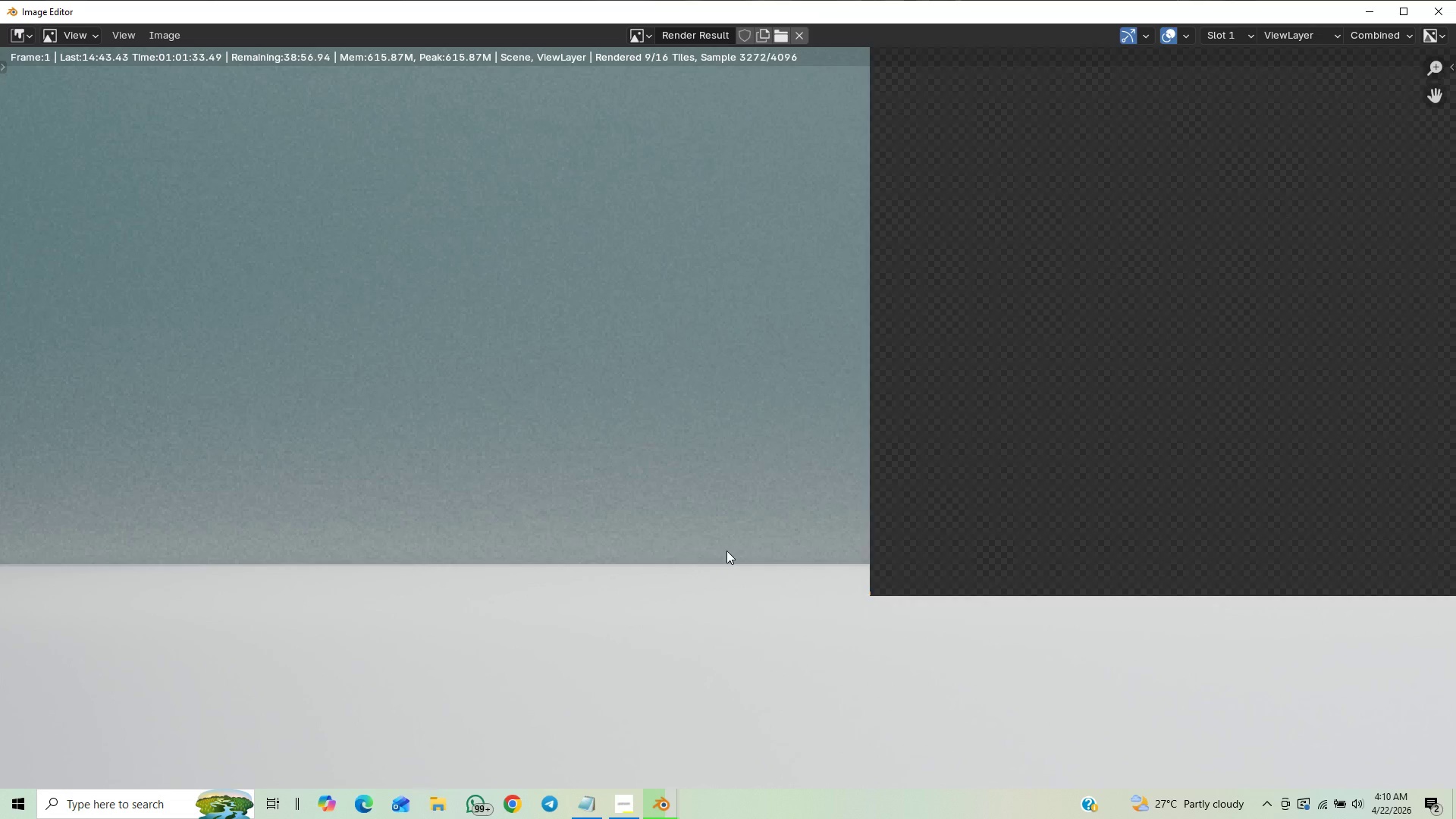 
scroll: coordinate [724, 554], scroll_direction: down, amount: 15.0
 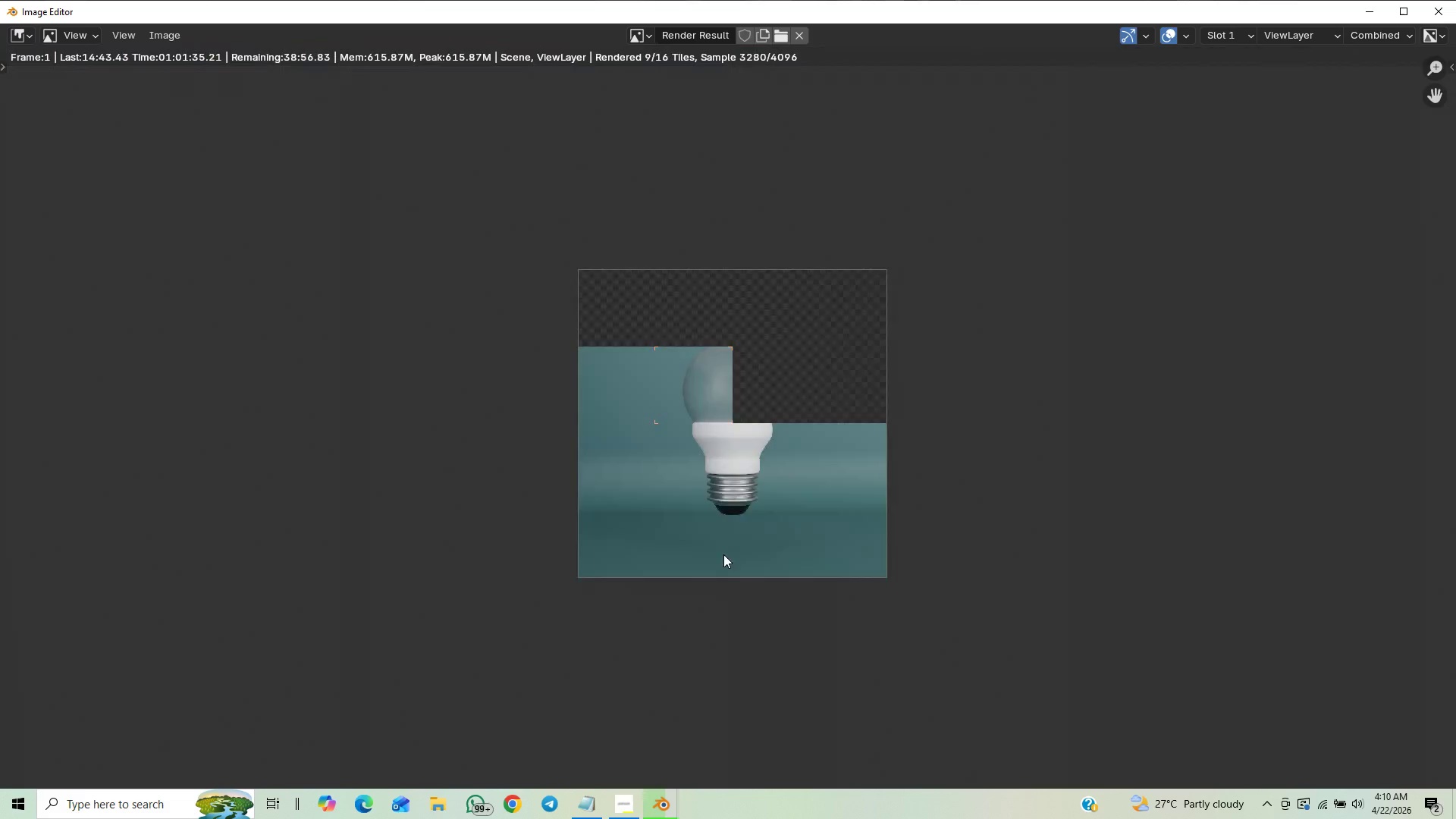 
scroll: coordinate [728, 554], scroll_direction: up, amount: 7.0
 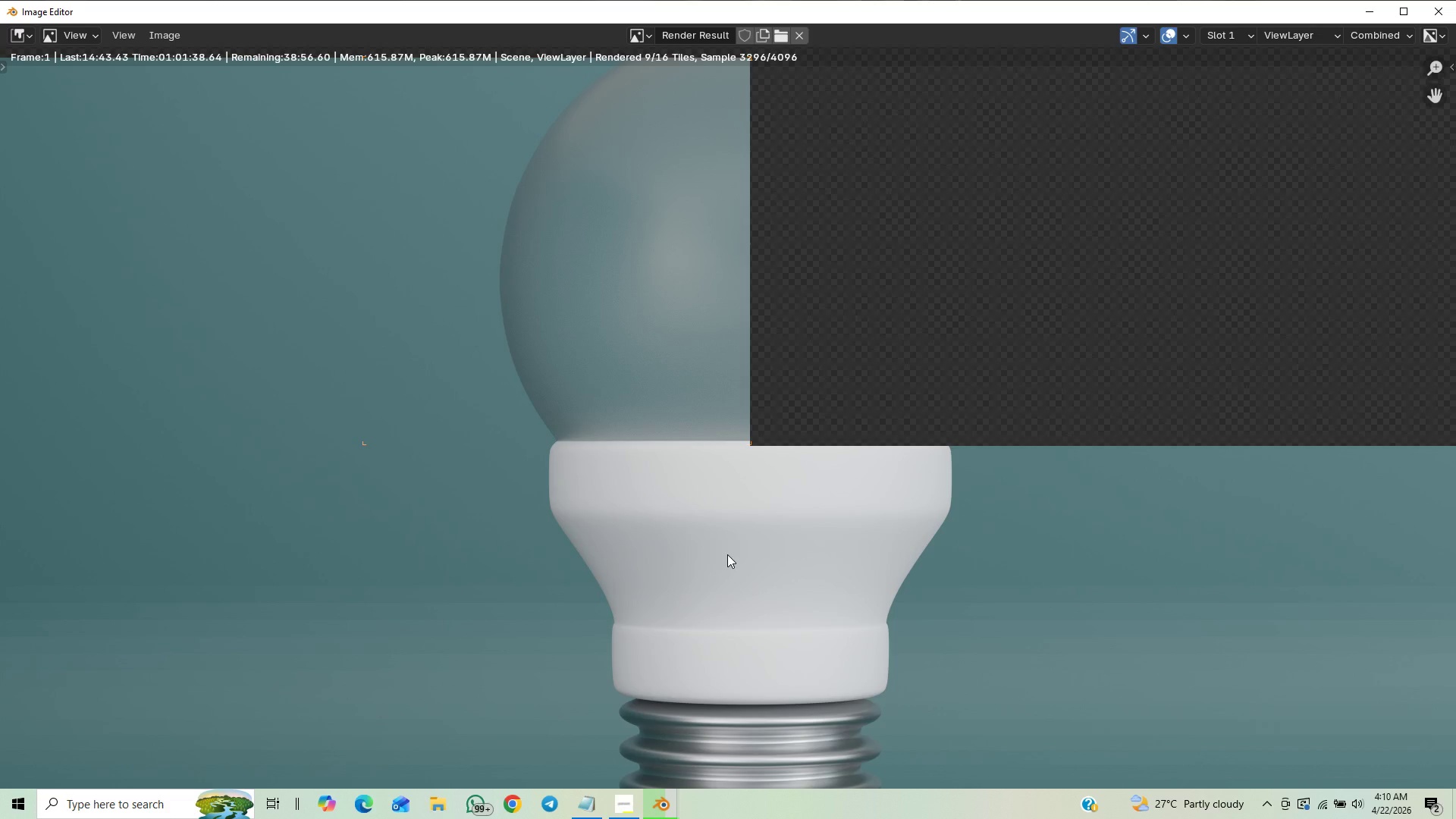 
scroll: coordinate [727, 555], scroll_direction: down, amount: 6.0
 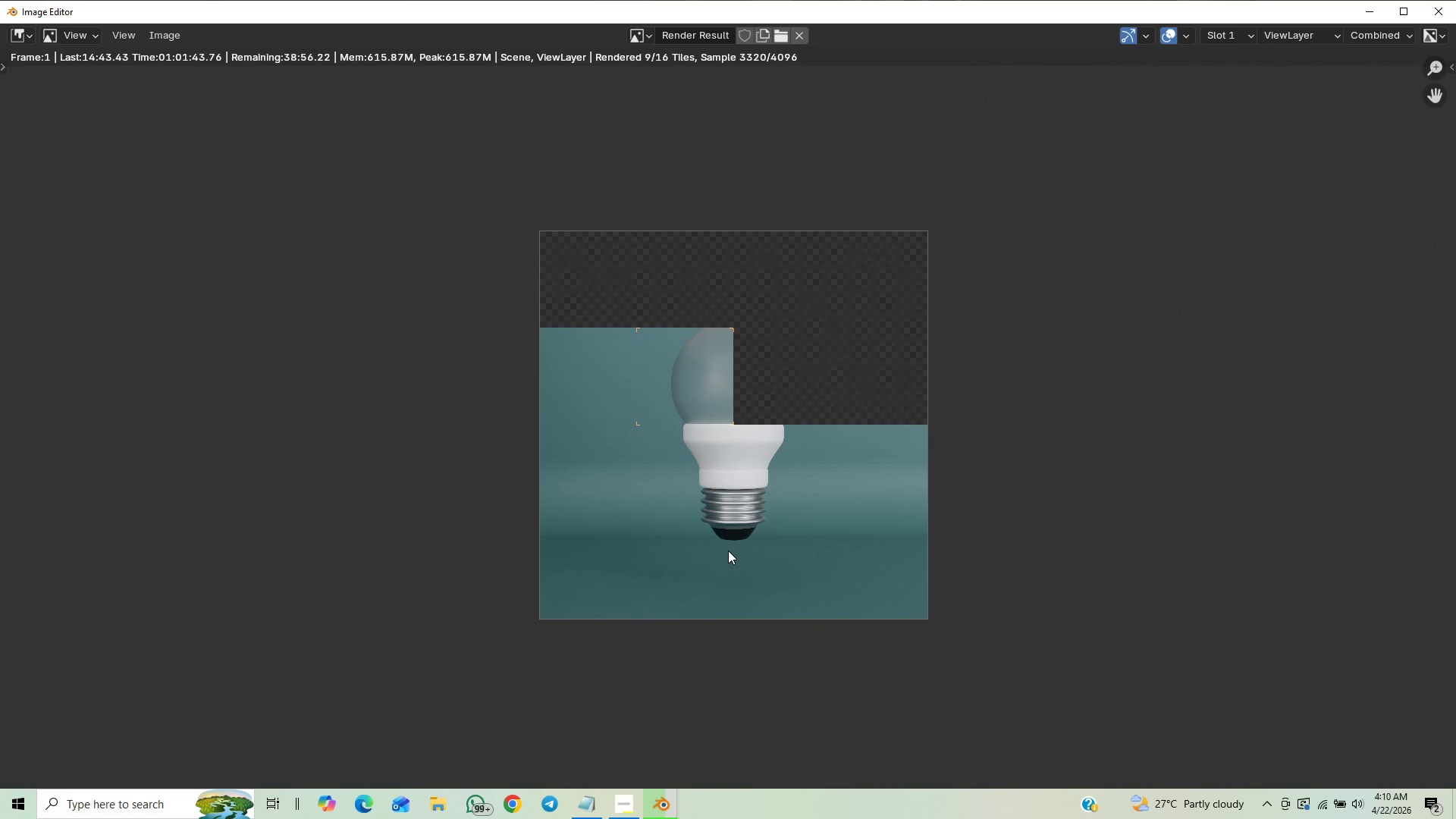 
scroll: coordinate [728, 557], scroll_direction: up, amount: 3.0
 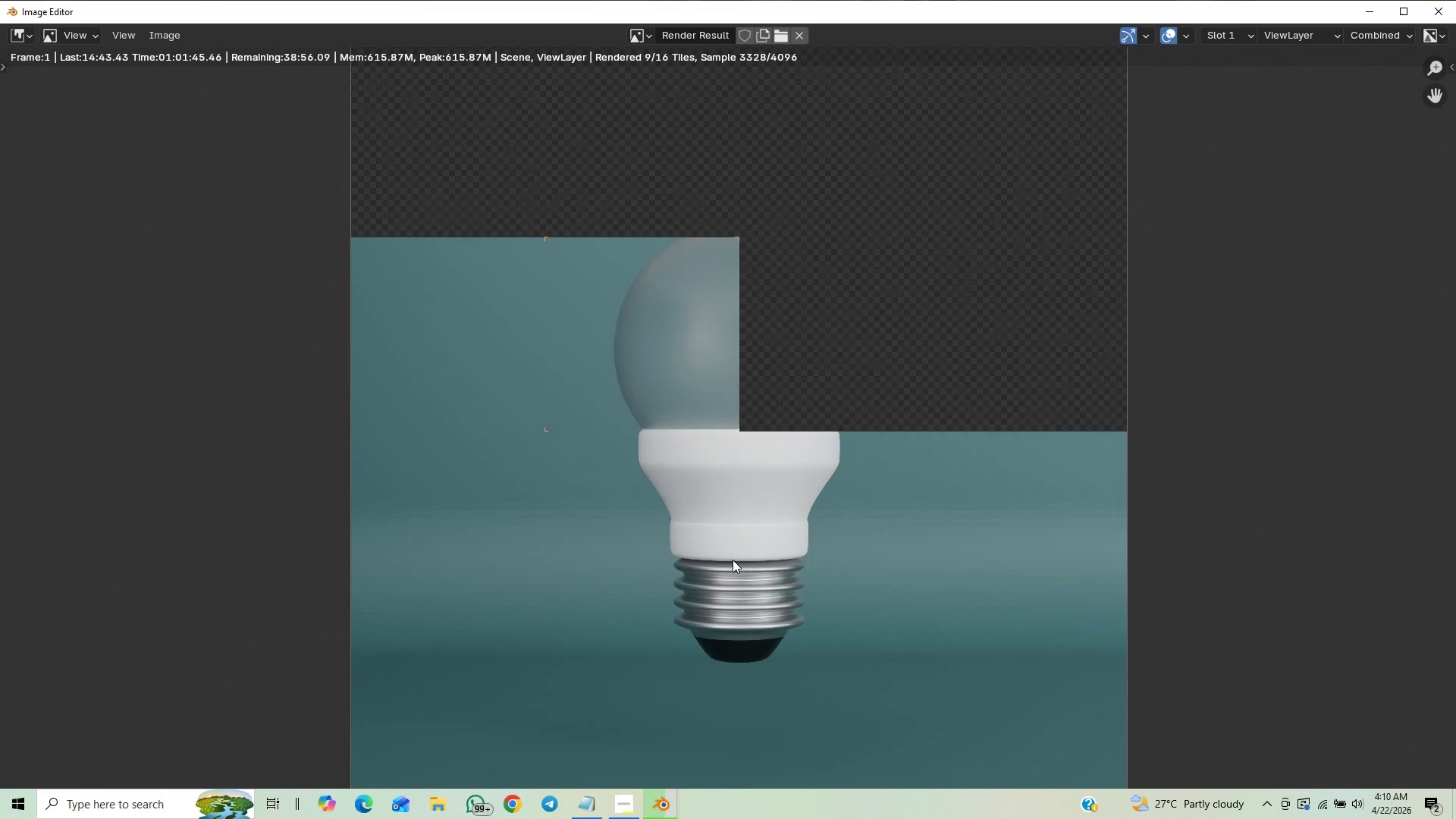 
scroll: coordinate [733, 560], scroll_direction: down, amount: 16.0
 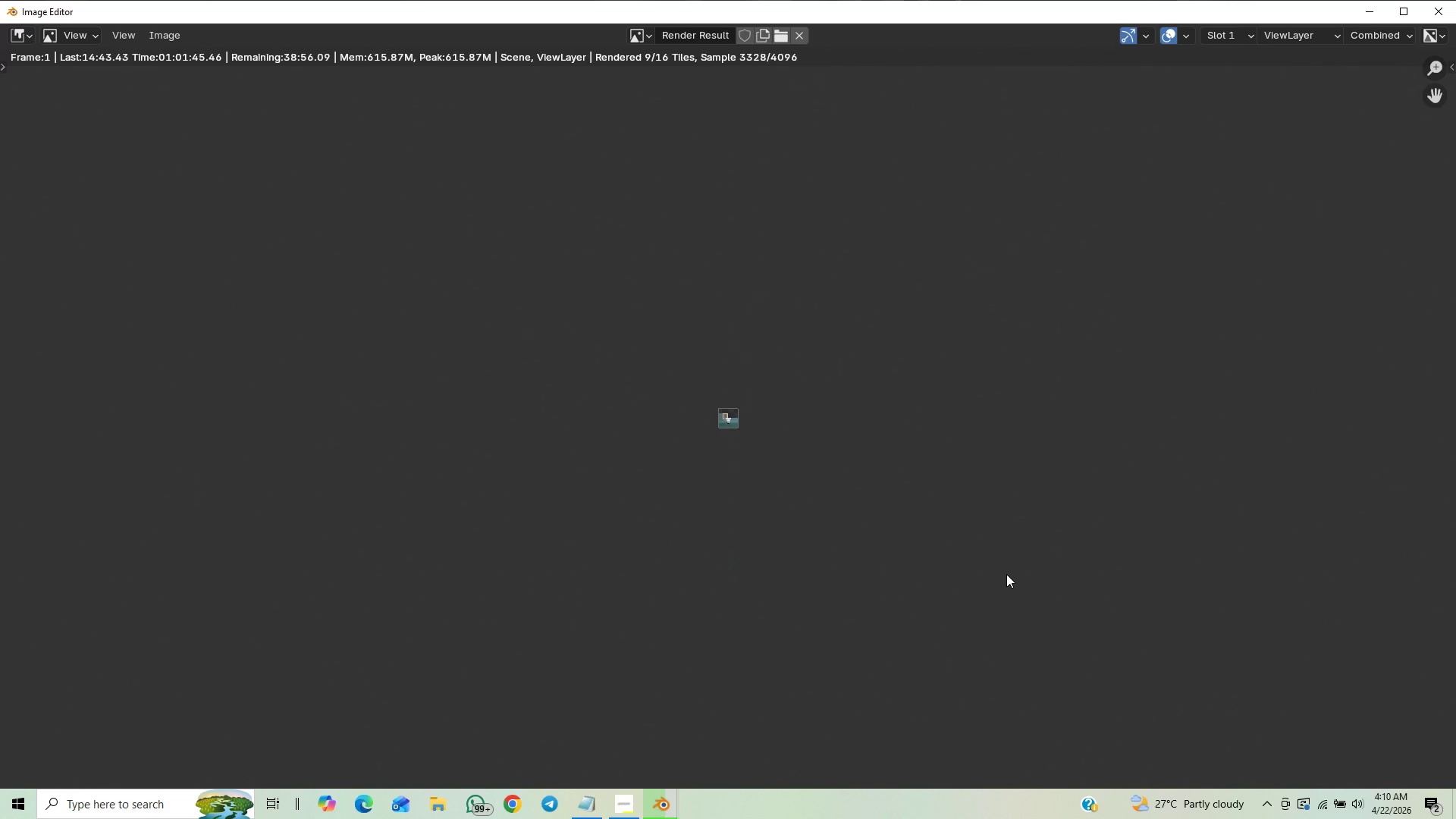 
scroll: coordinate [999, 576], scroll_direction: up, amount: 9.0
 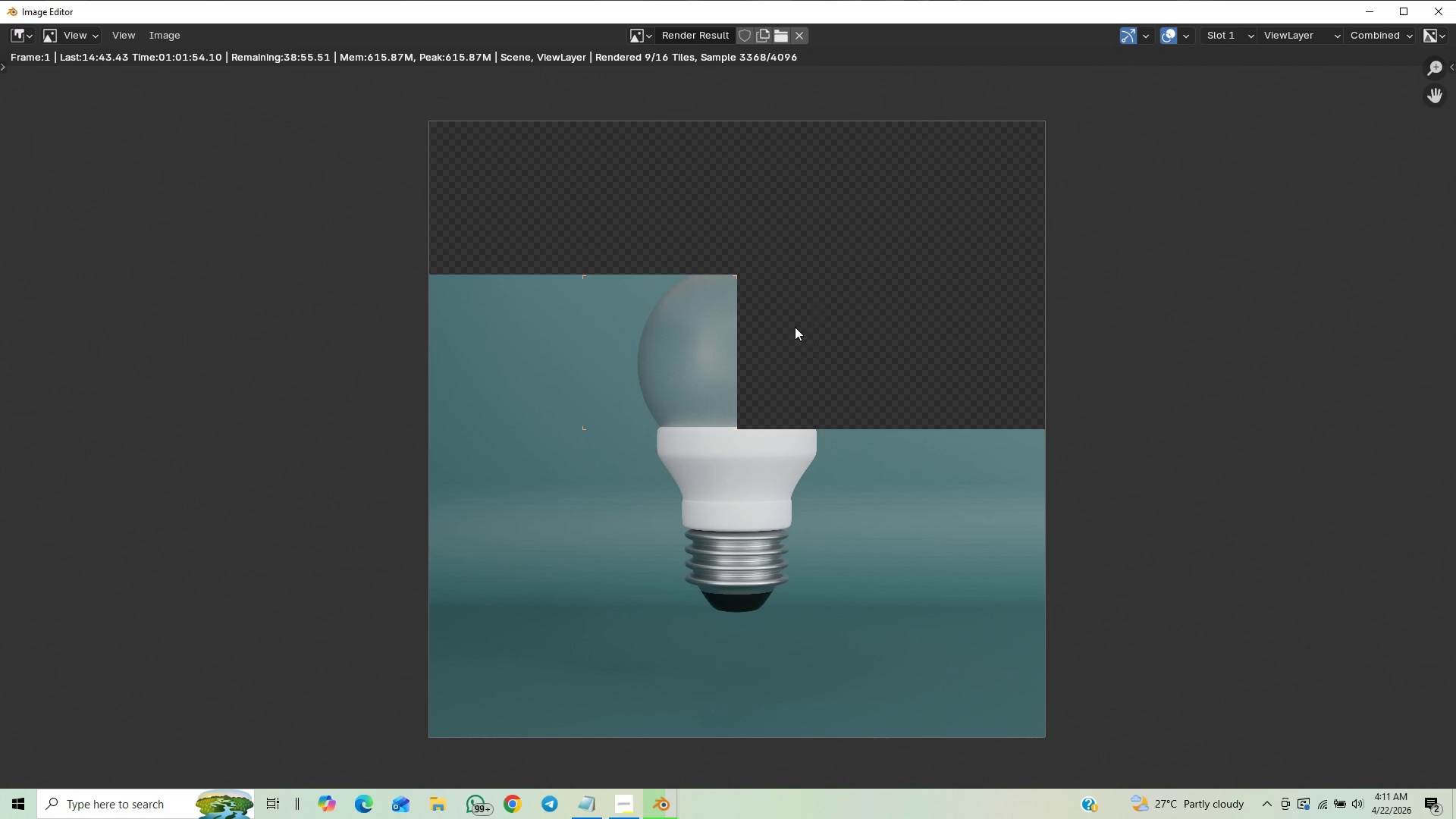 
wait(5.78)
 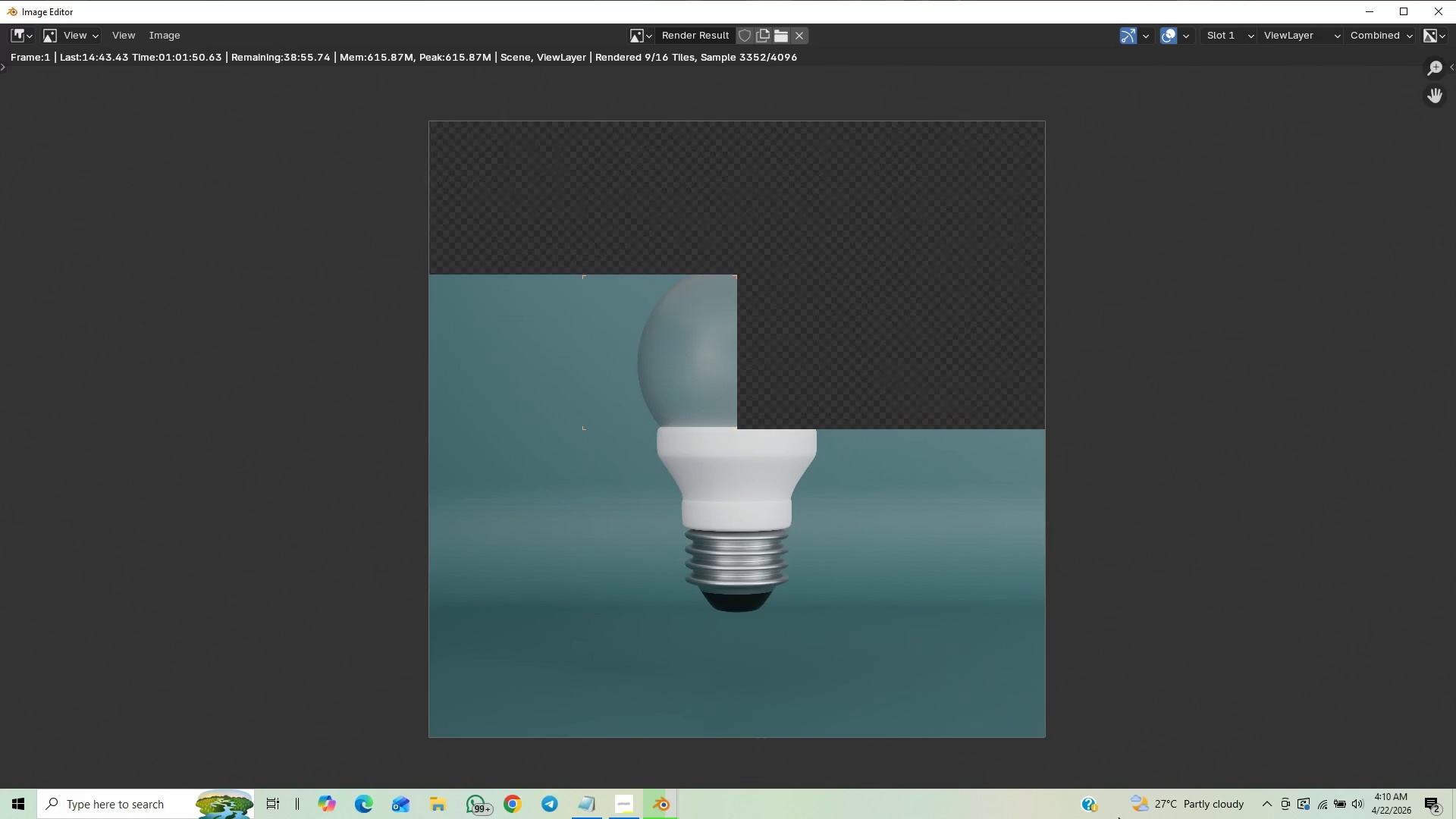 
scroll: coordinate [676, 375], scroll_direction: down, amount: 13.0
 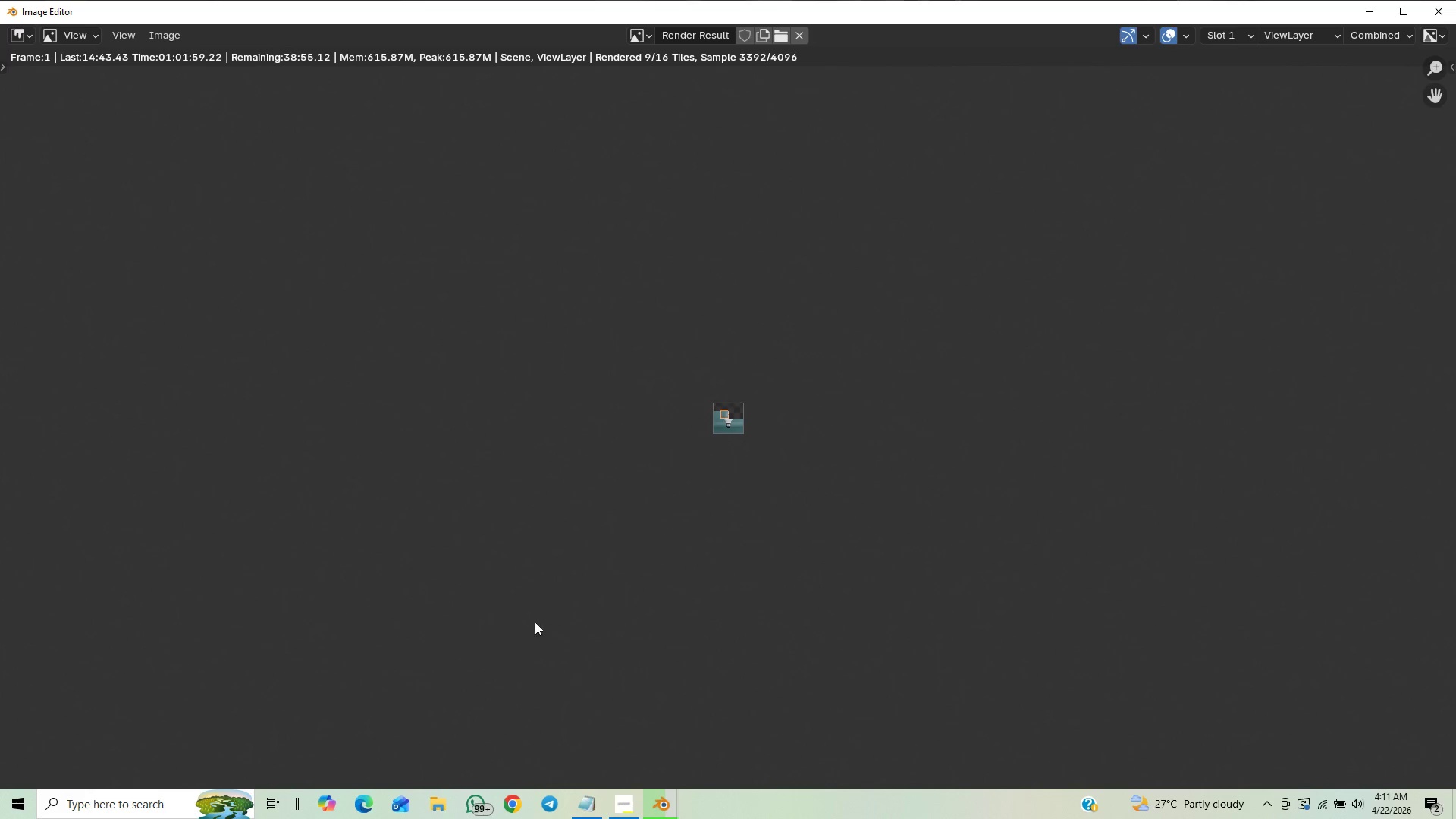 
scroll: coordinate [579, 555], scroll_direction: up, amount: 16.0
 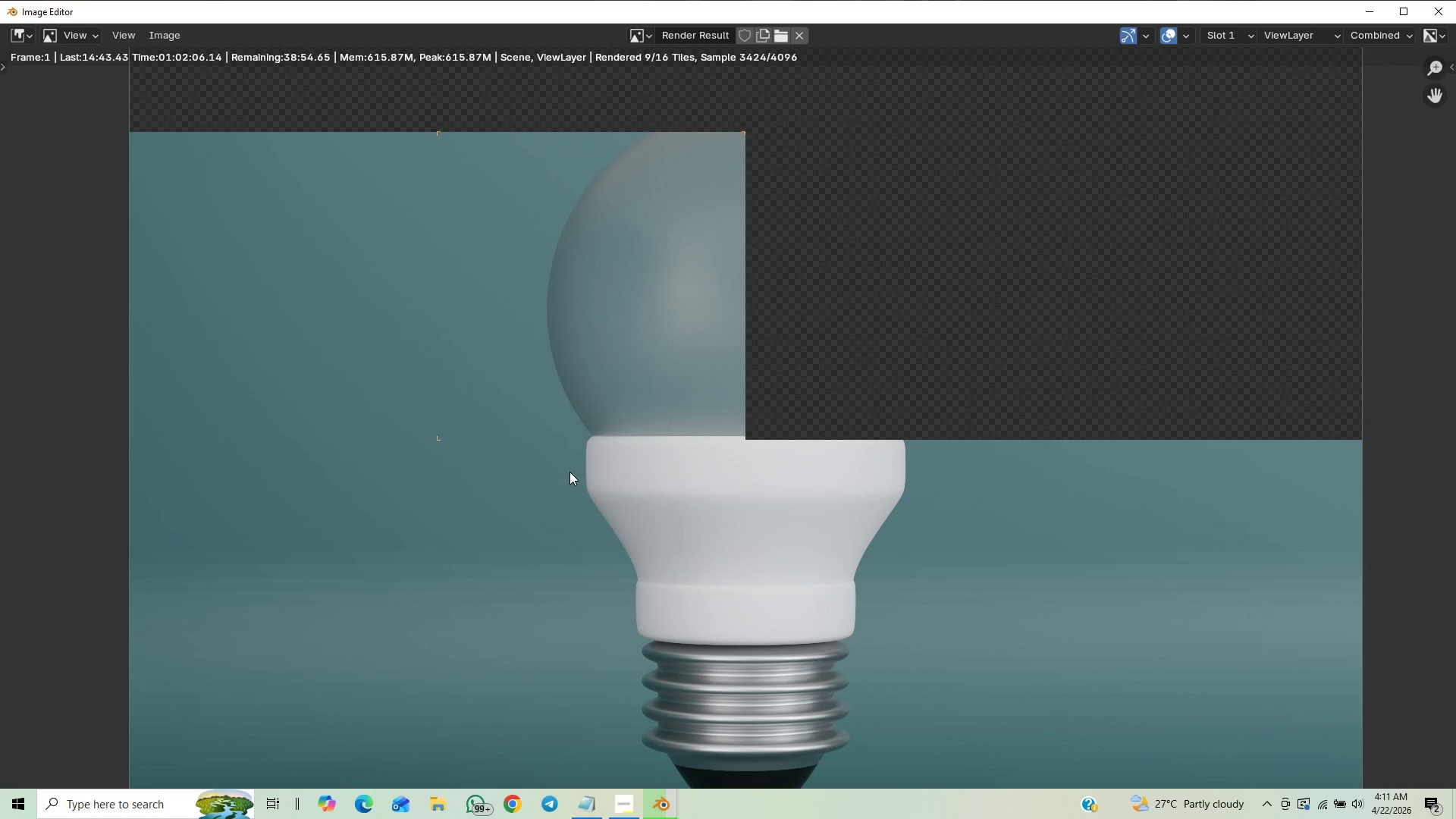 
wait(7.81)
 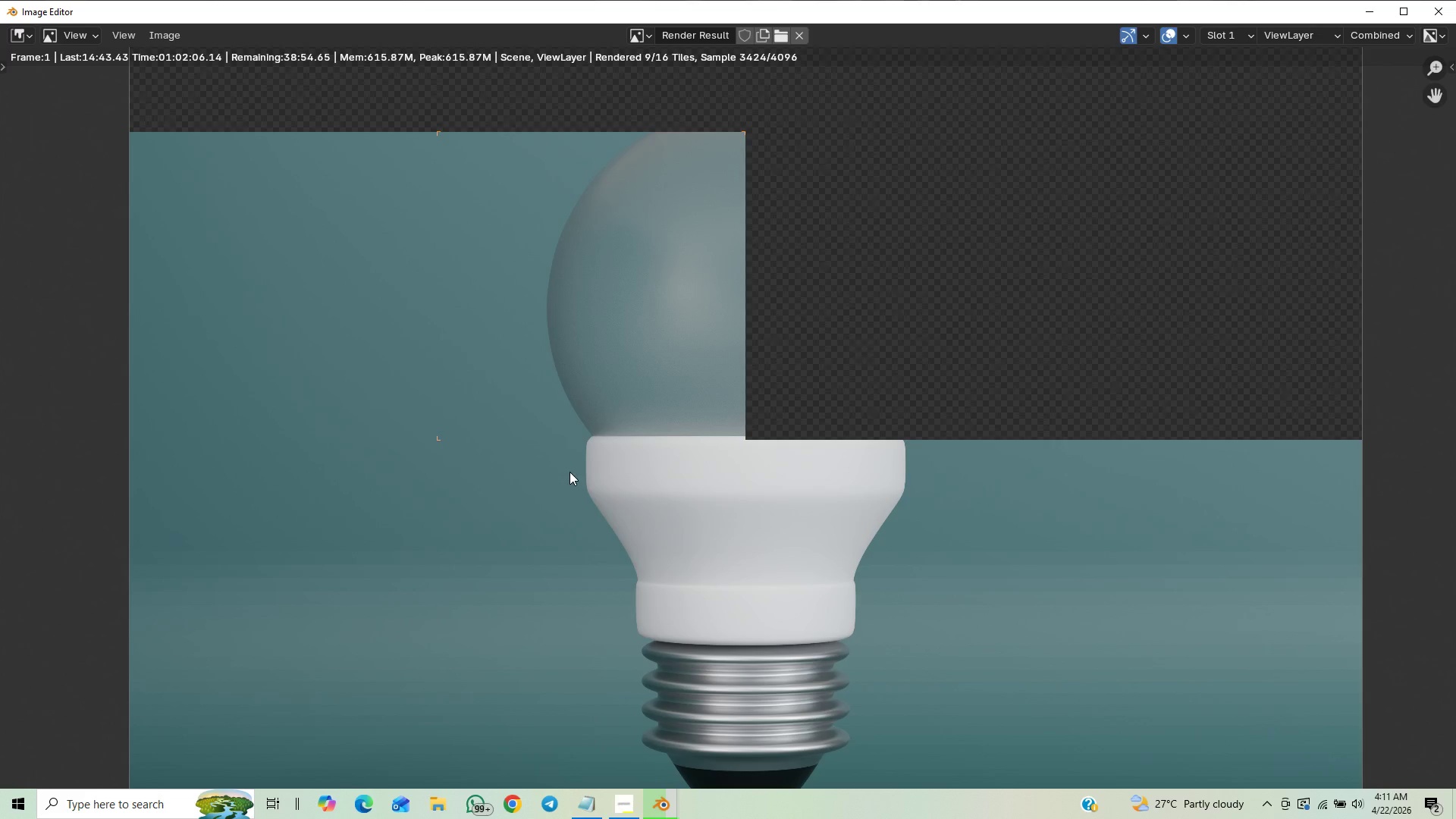 
scroll: coordinate [573, 475], scroll_direction: up, amount: 1.0
 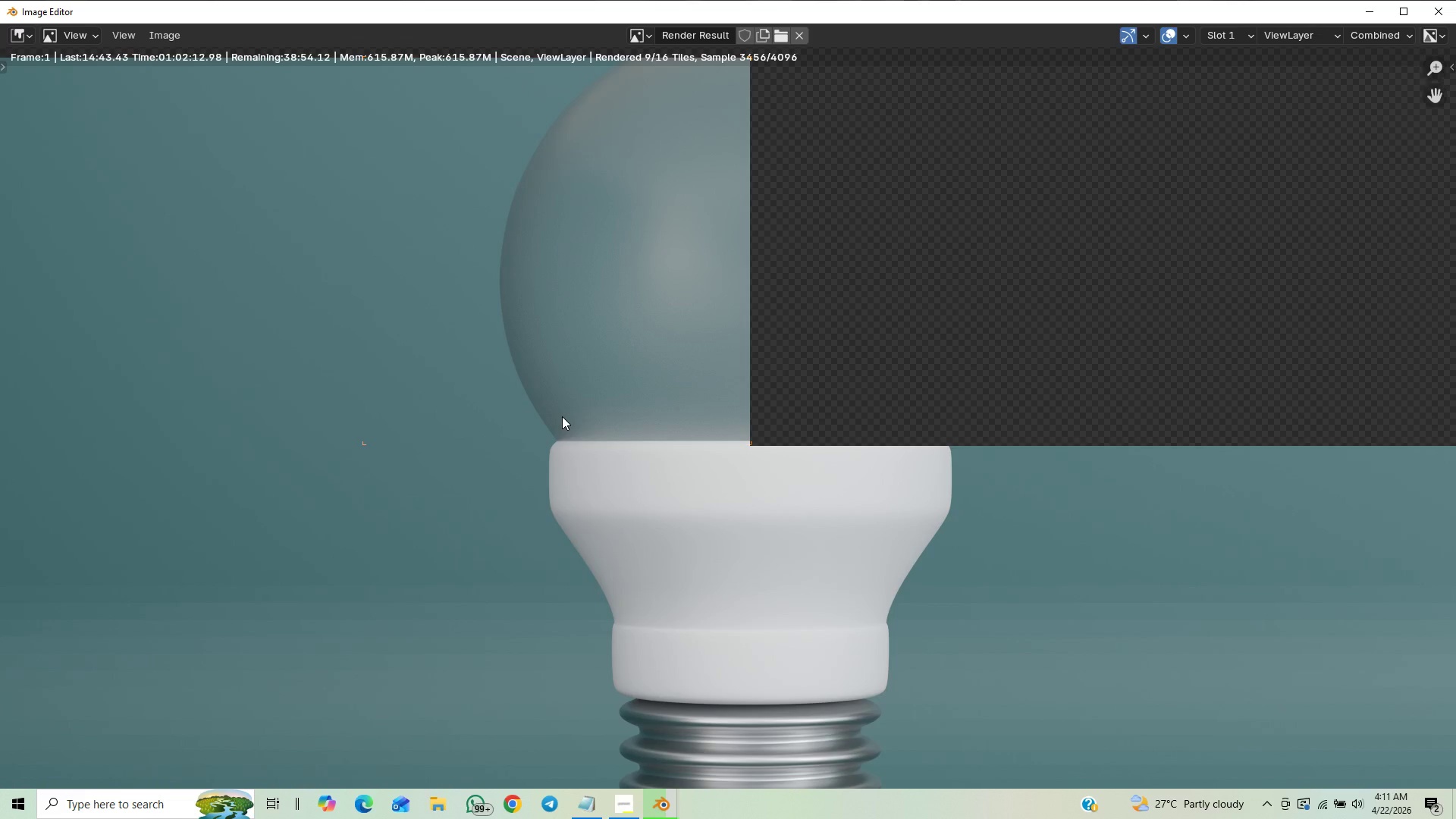 
scroll: coordinate [562, 416], scroll_direction: down, amount: 1.0
 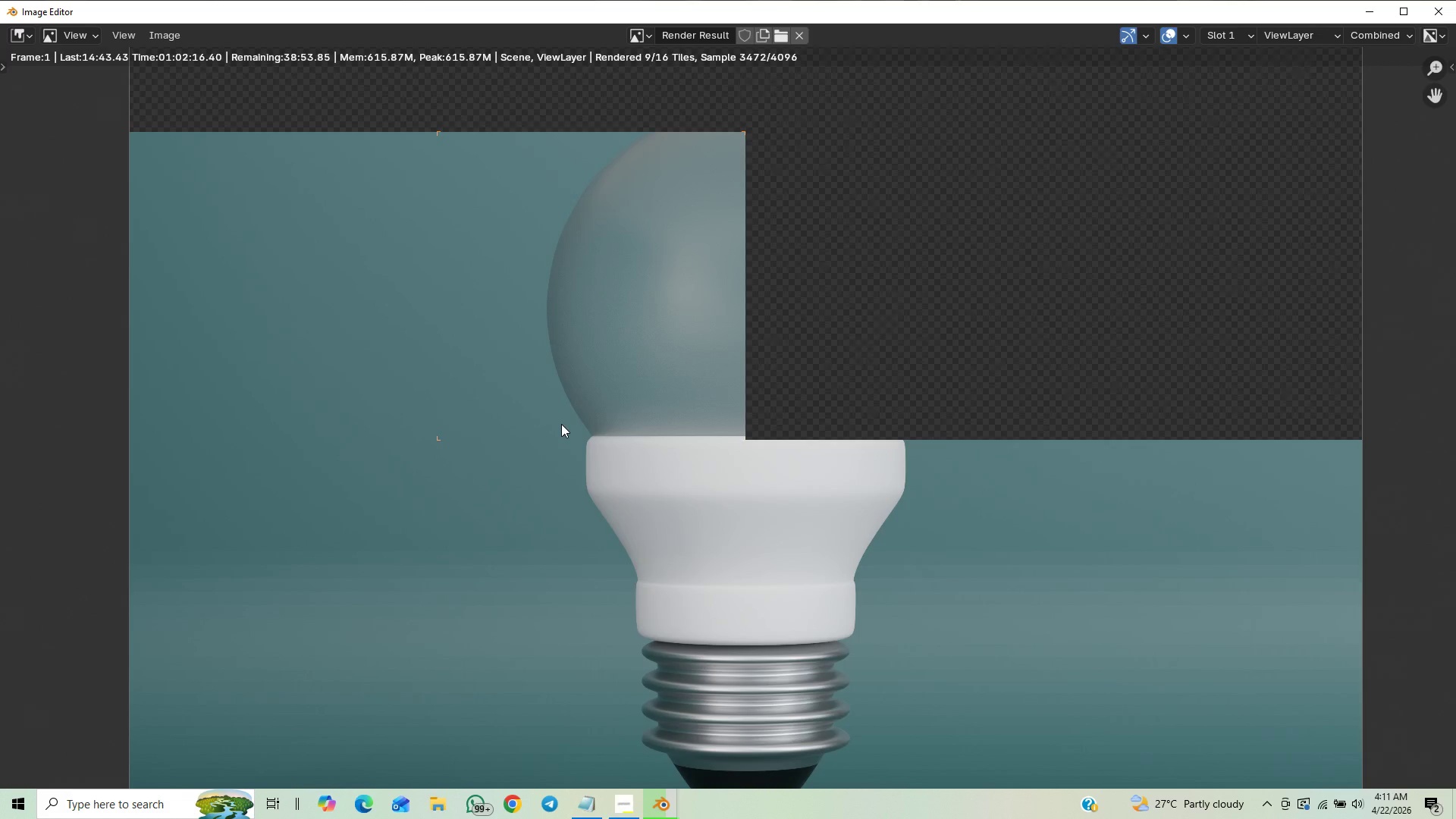 
scroll: coordinate [561, 425], scroll_direction: up, amount: 1.0
 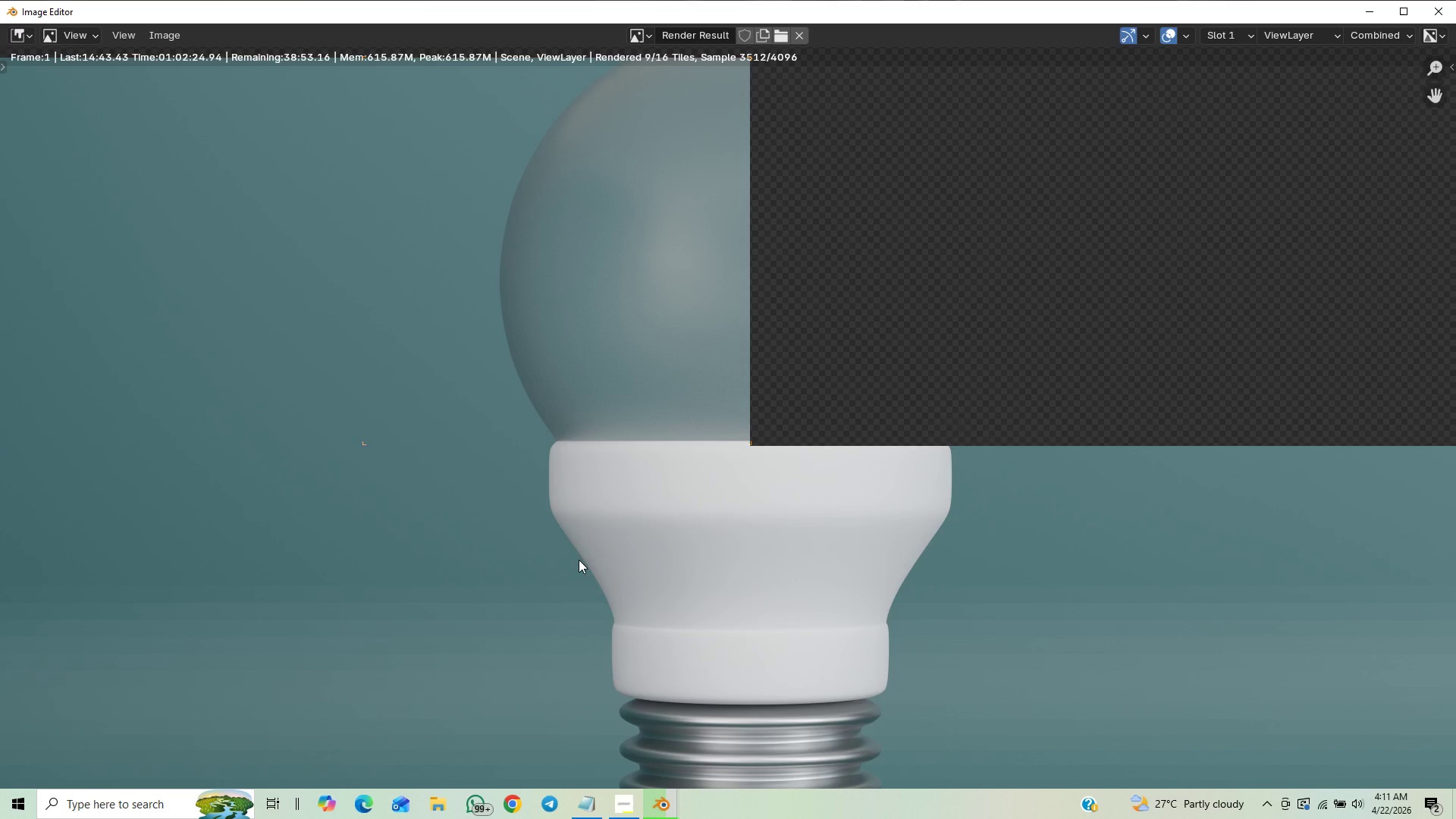 
wait(12.41)
 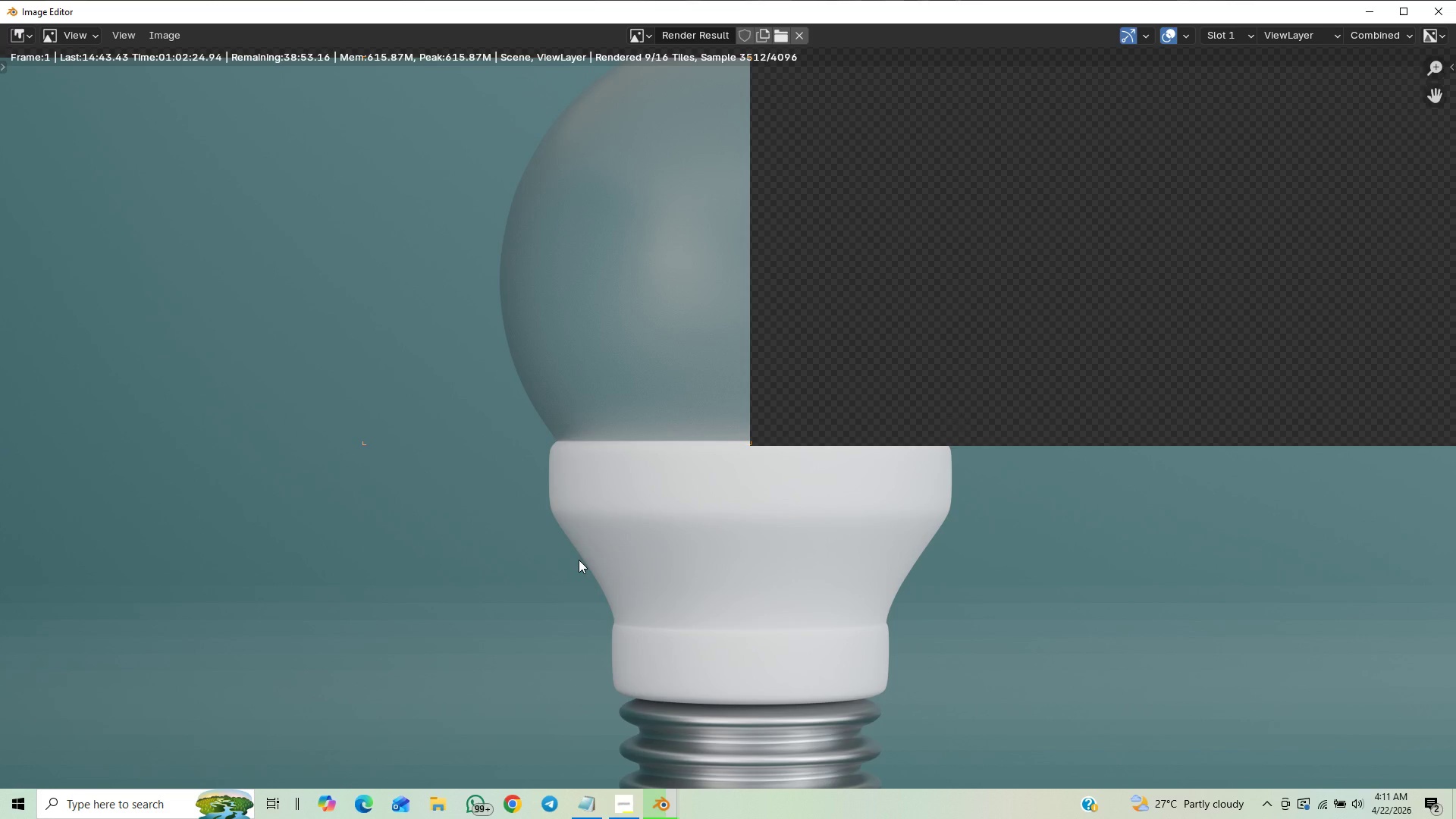 
scroll: coordinate [610, 587], scroll_direction: down, amount: 4.0
 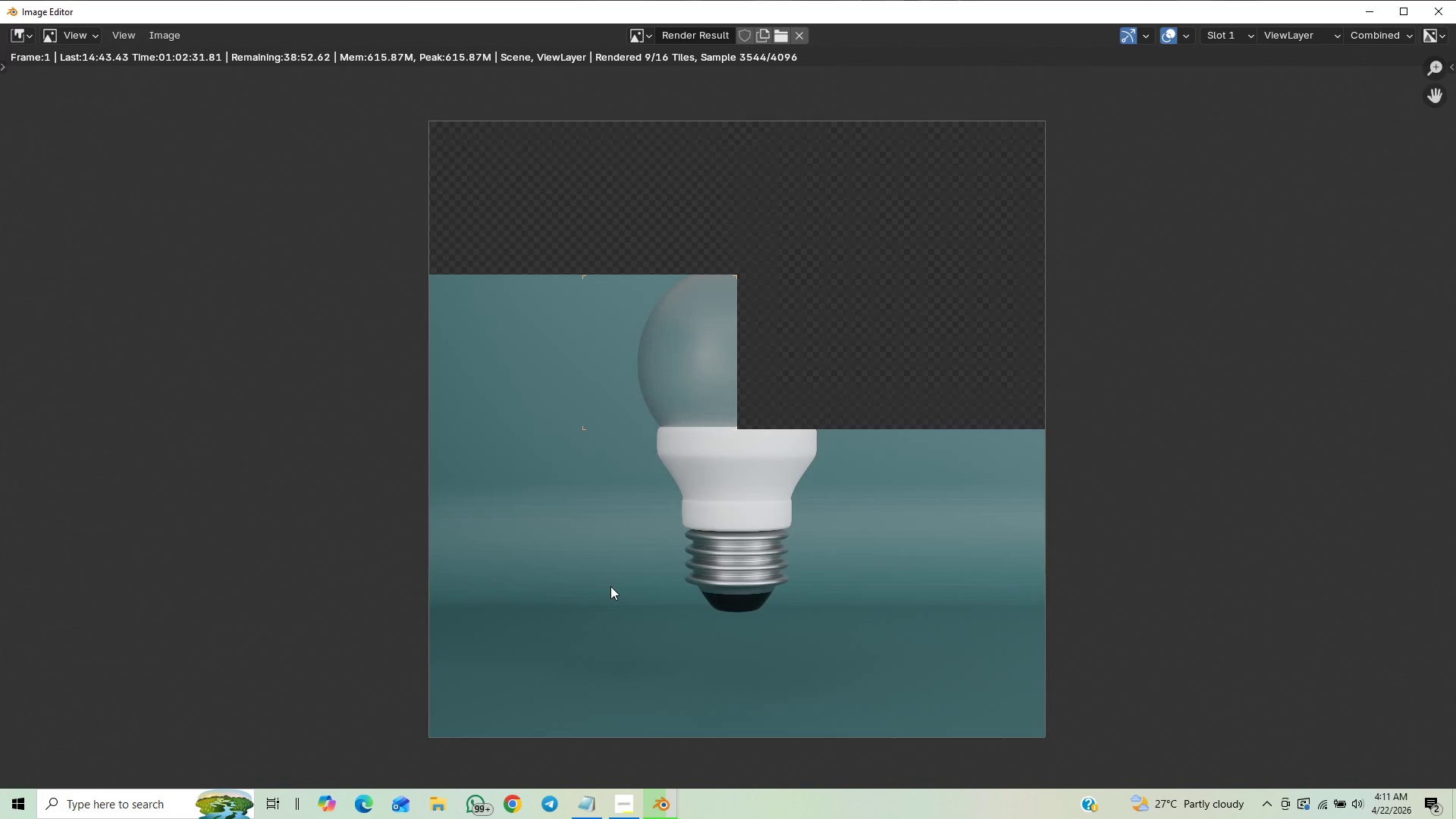 
scroll: coordinate [610, 586], scroll_direction: up, amount: 2.0
 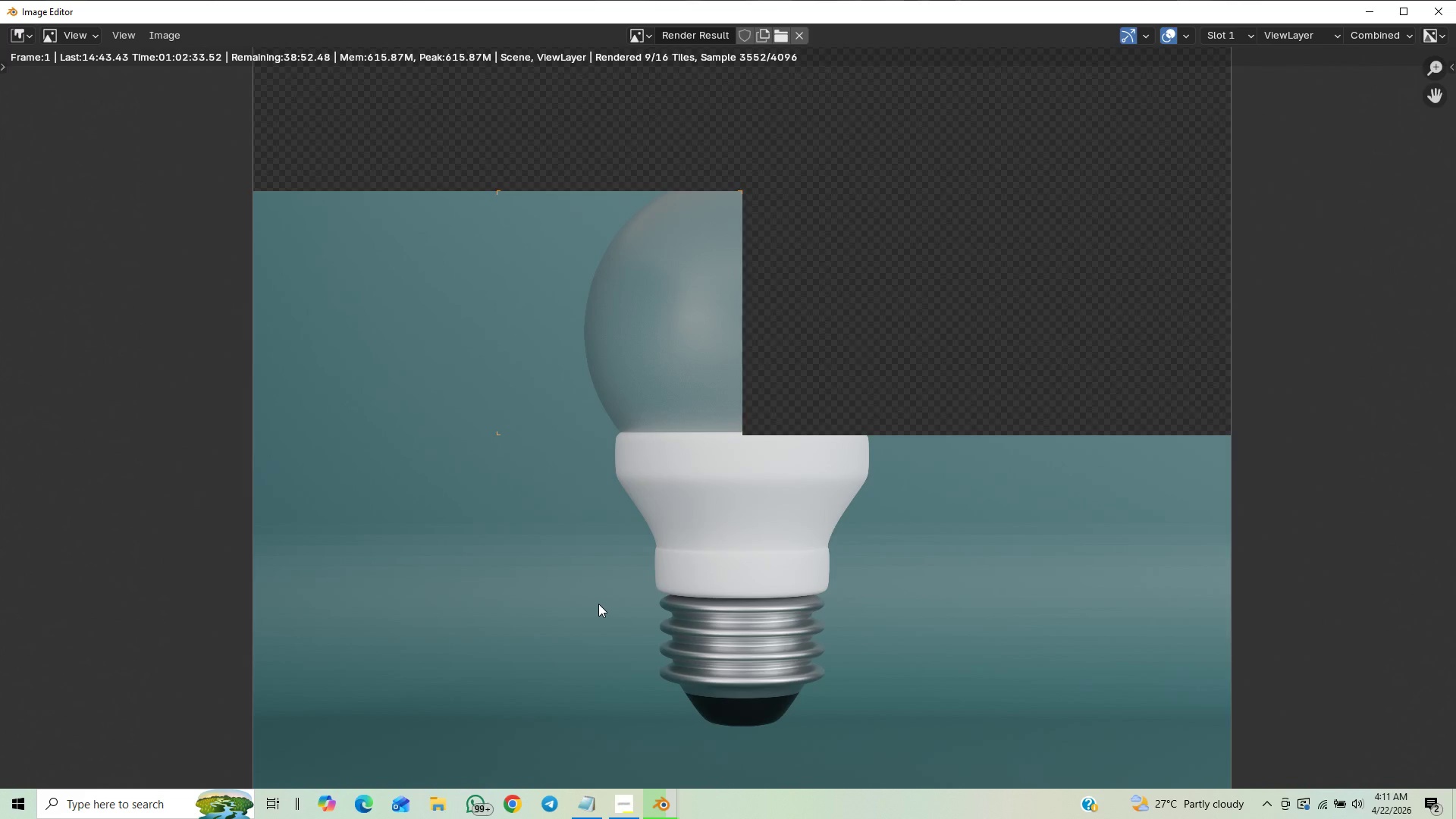 
scroll: coordinate [598, 603], scroll_direction: down, amount: 31.0
 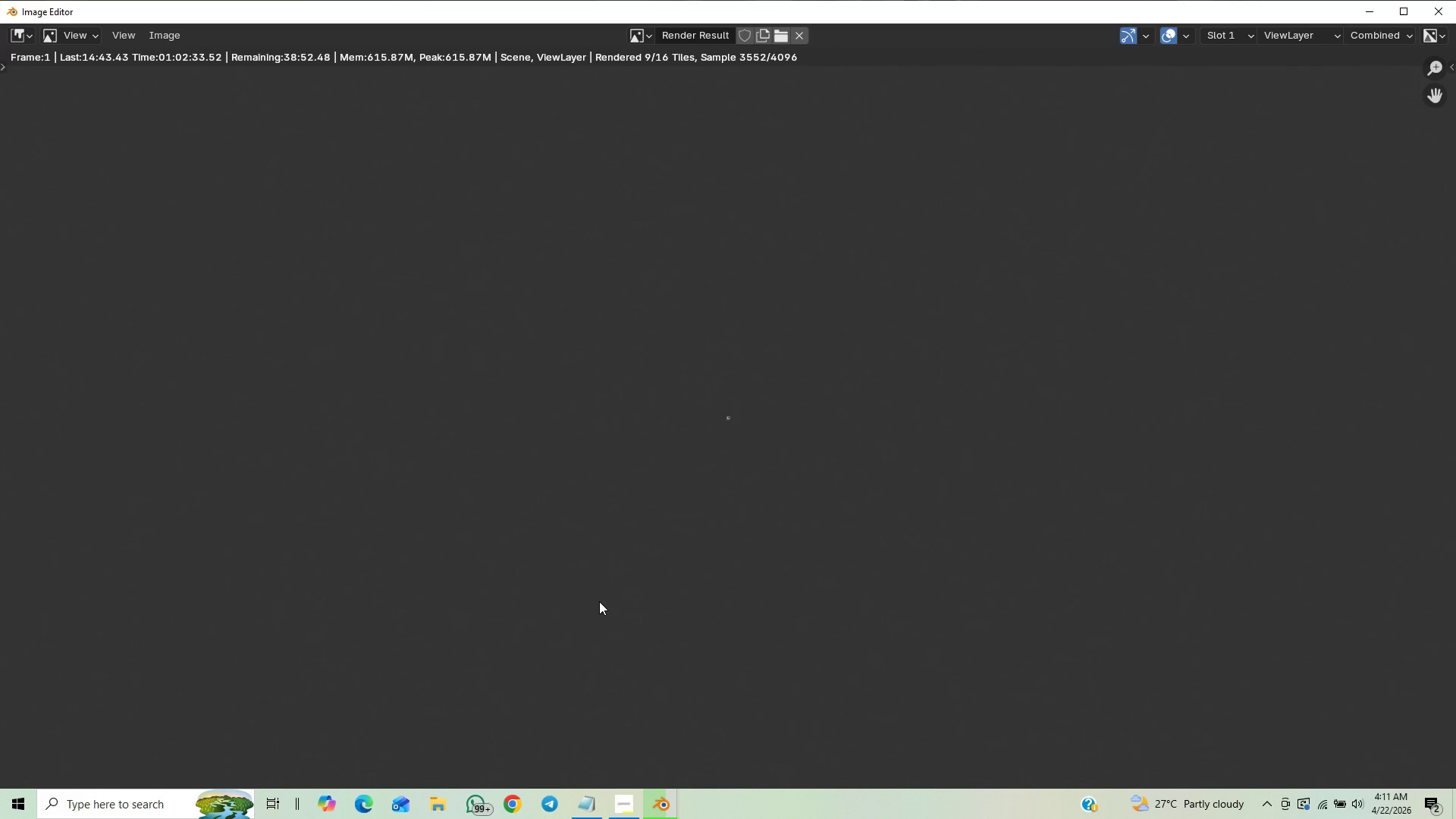 
scroll: coordinate [602, 598], scroll_direction: up, amount: 42.0
 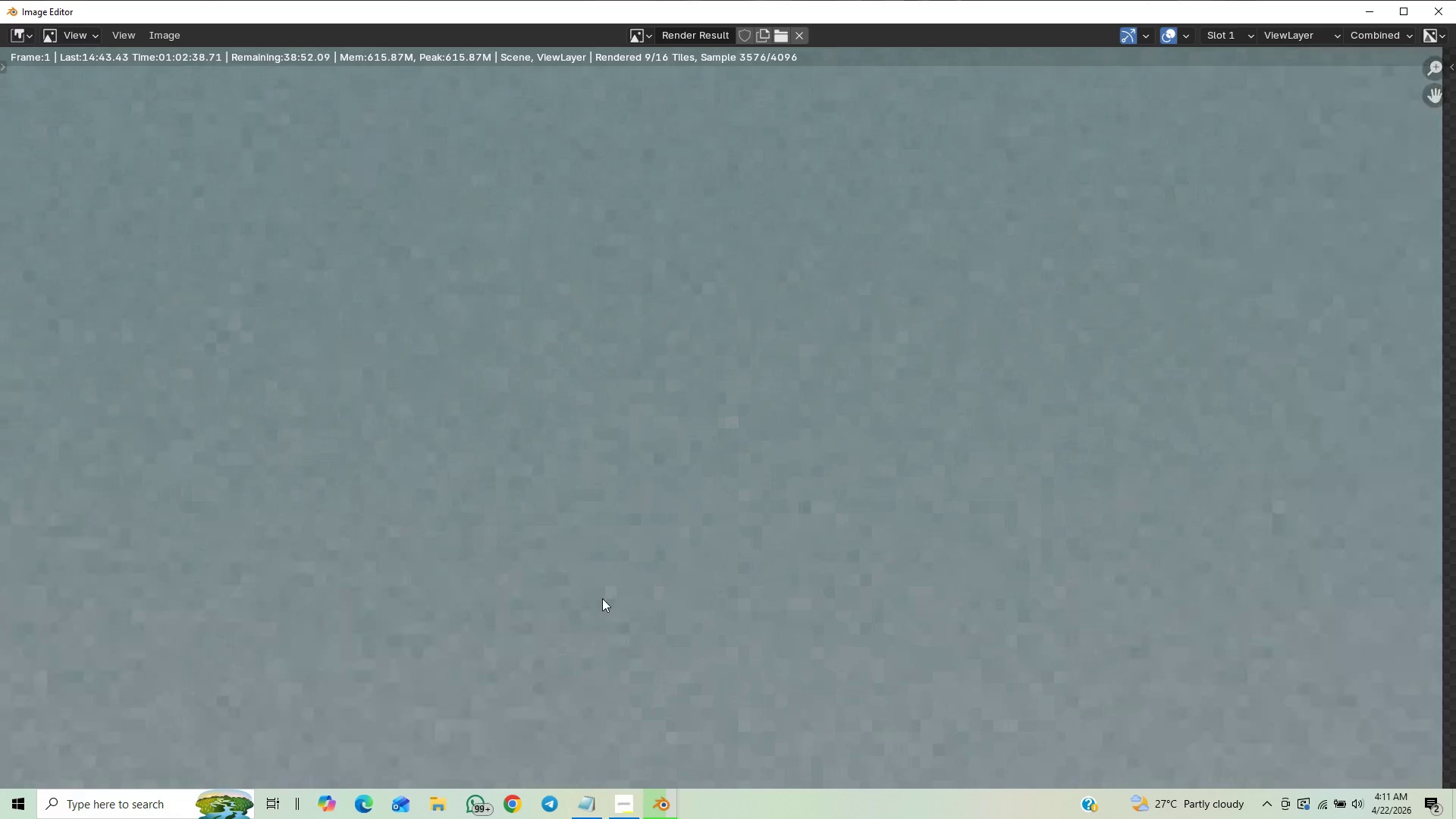 
scroll: coordinate [602, 598], scroll_direction: down, amount: 12.0
 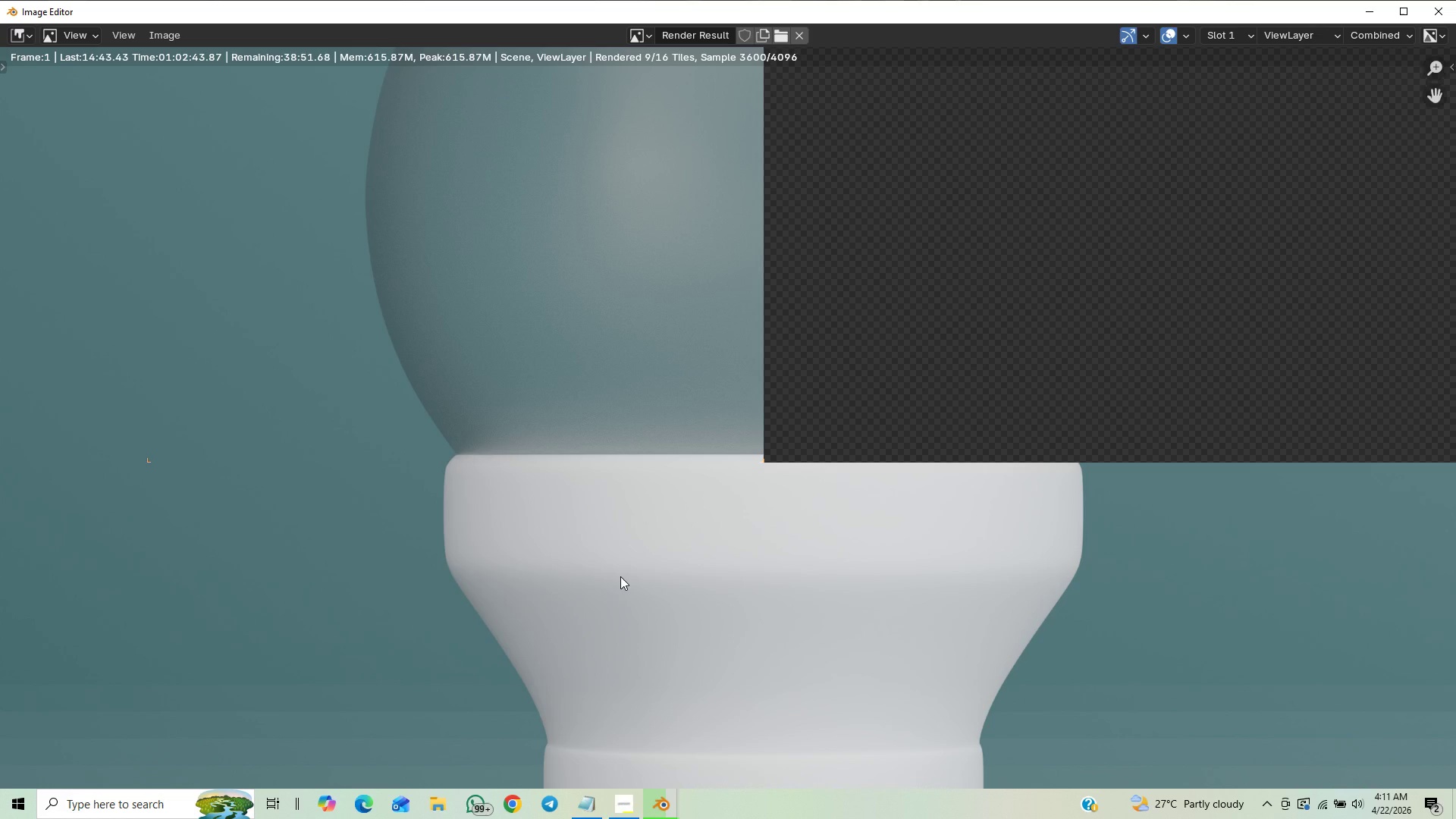 
scroll: coordinate [614, 312], scroll_direction: up, amount: 2.0
 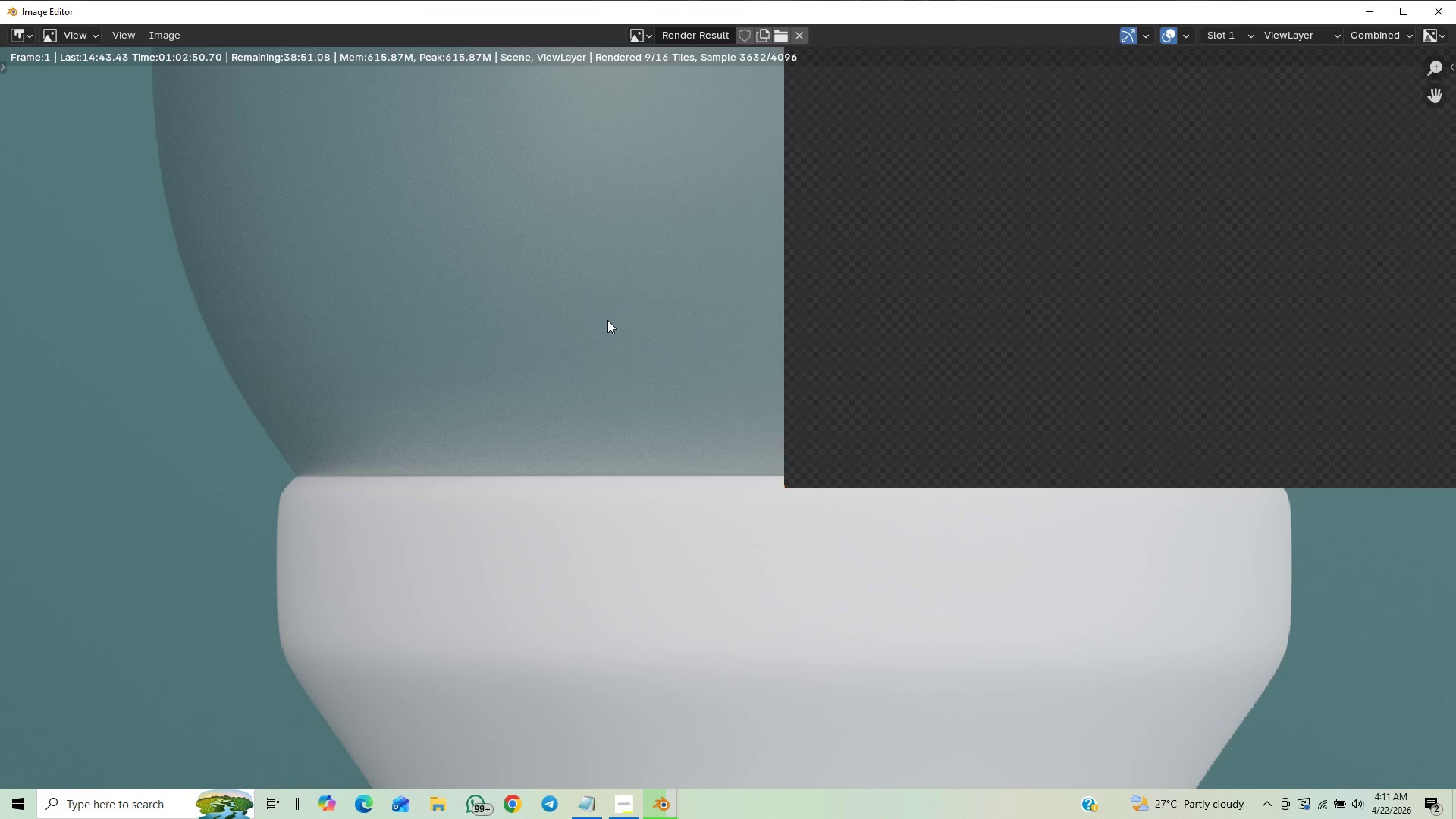 
scroll: coordinate [606, 325], scroll_direction: down, amount: 9.0
 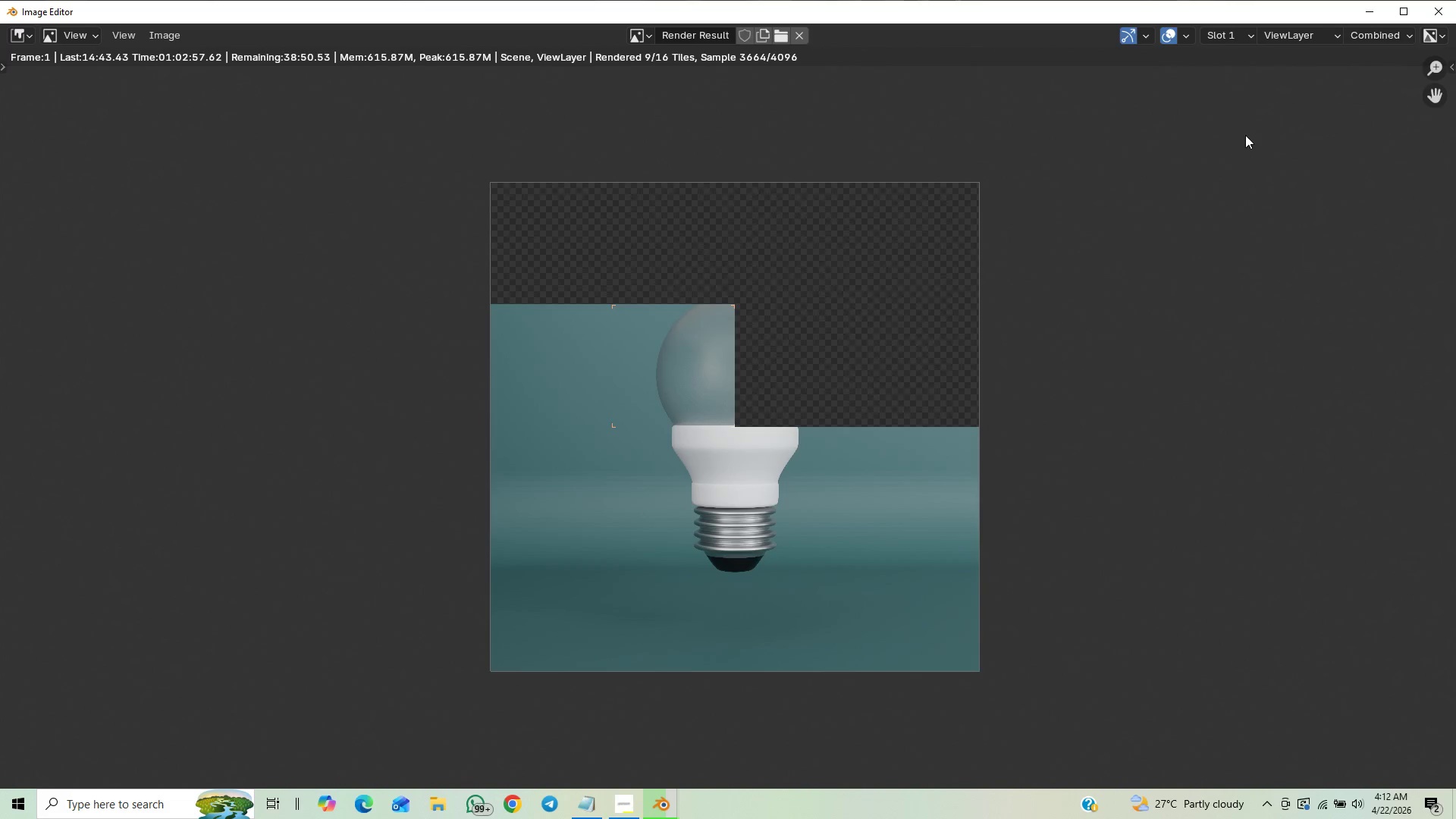 
wait(10.12)
 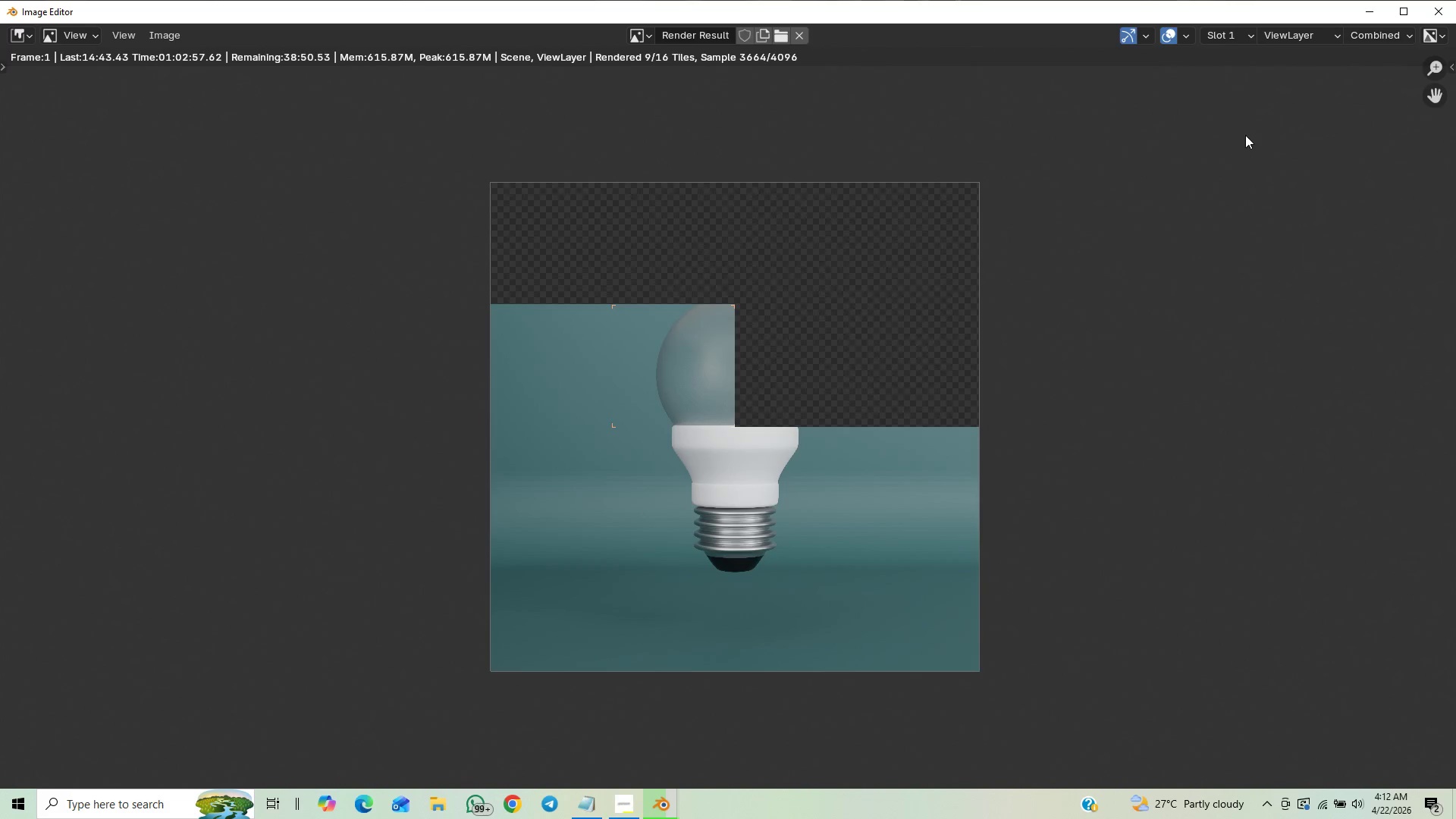 
left_click([1444, 8])
 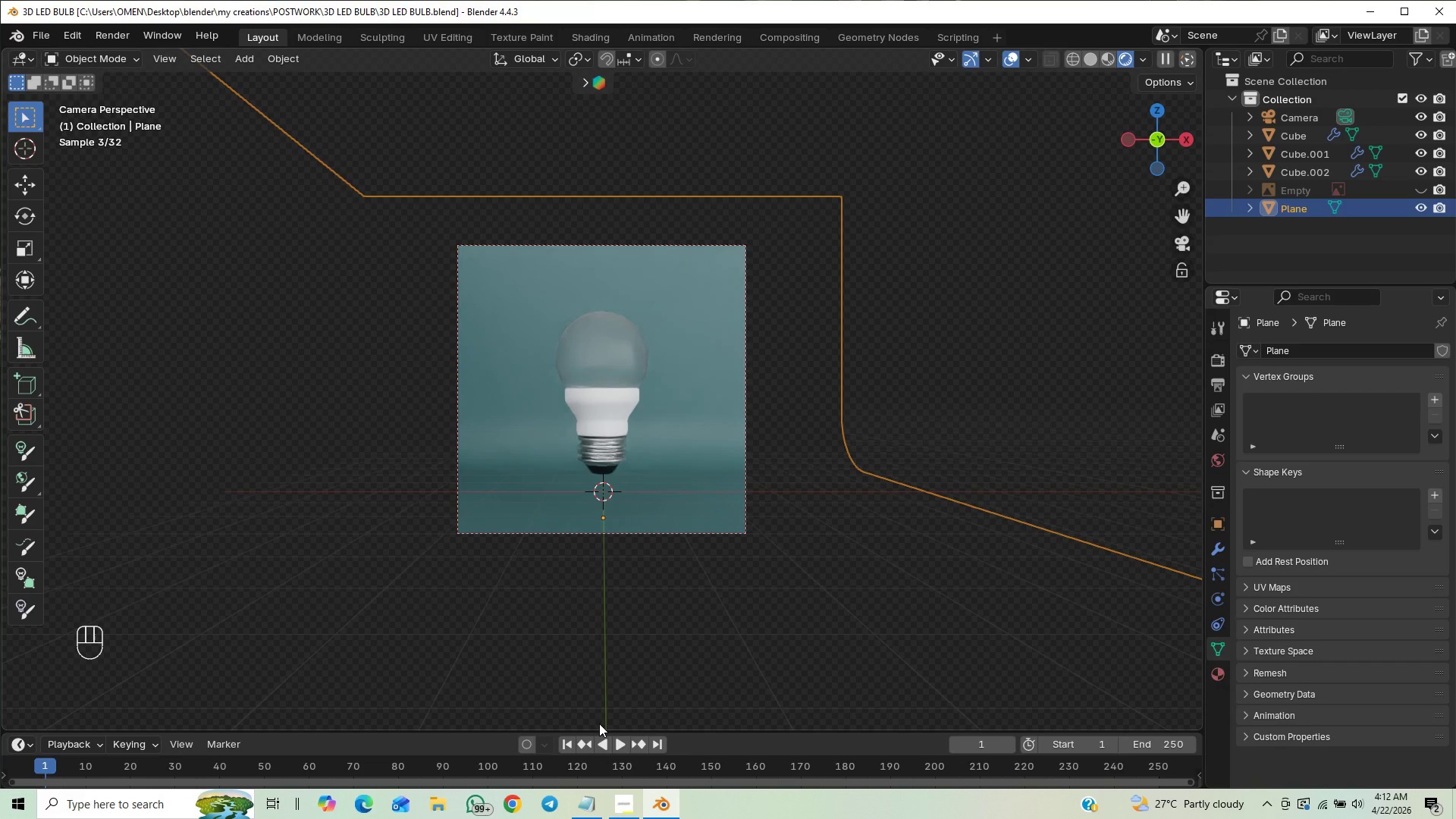 
wait(5.44)
 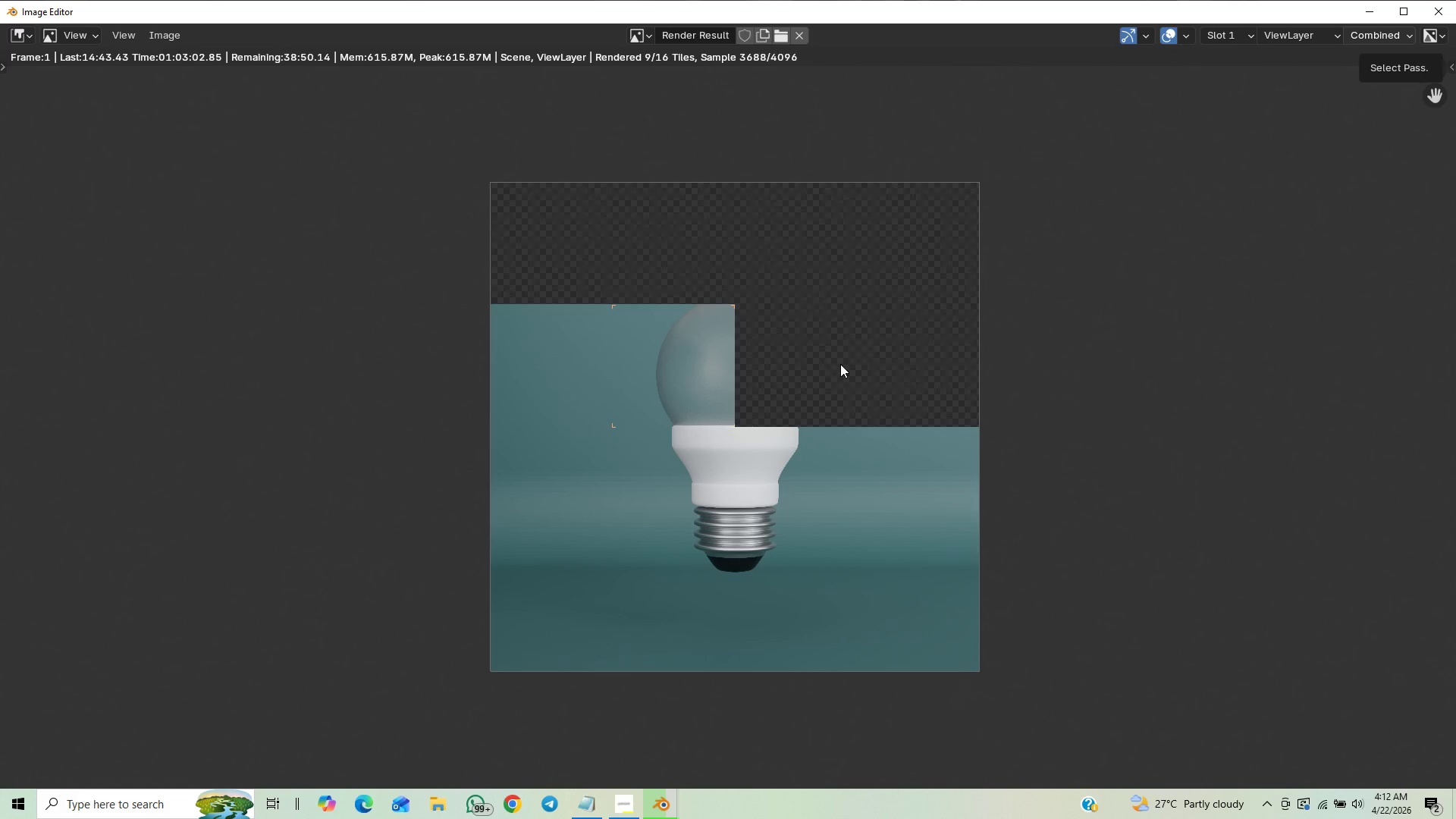 
left_click([613, 801])